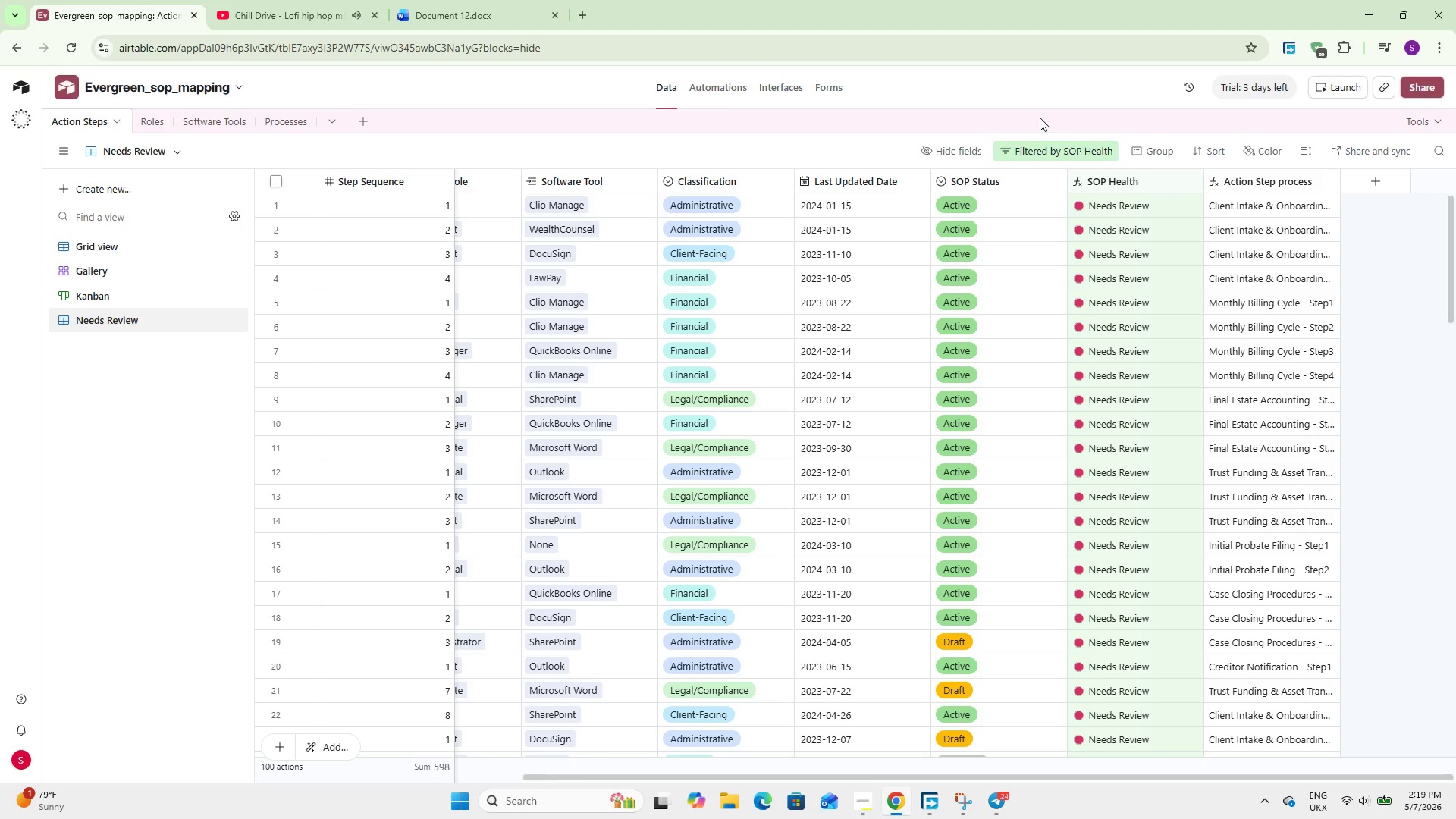 
left_click_drag(start_coordinate=[951, 778], to_coordinate=[663, 782])
 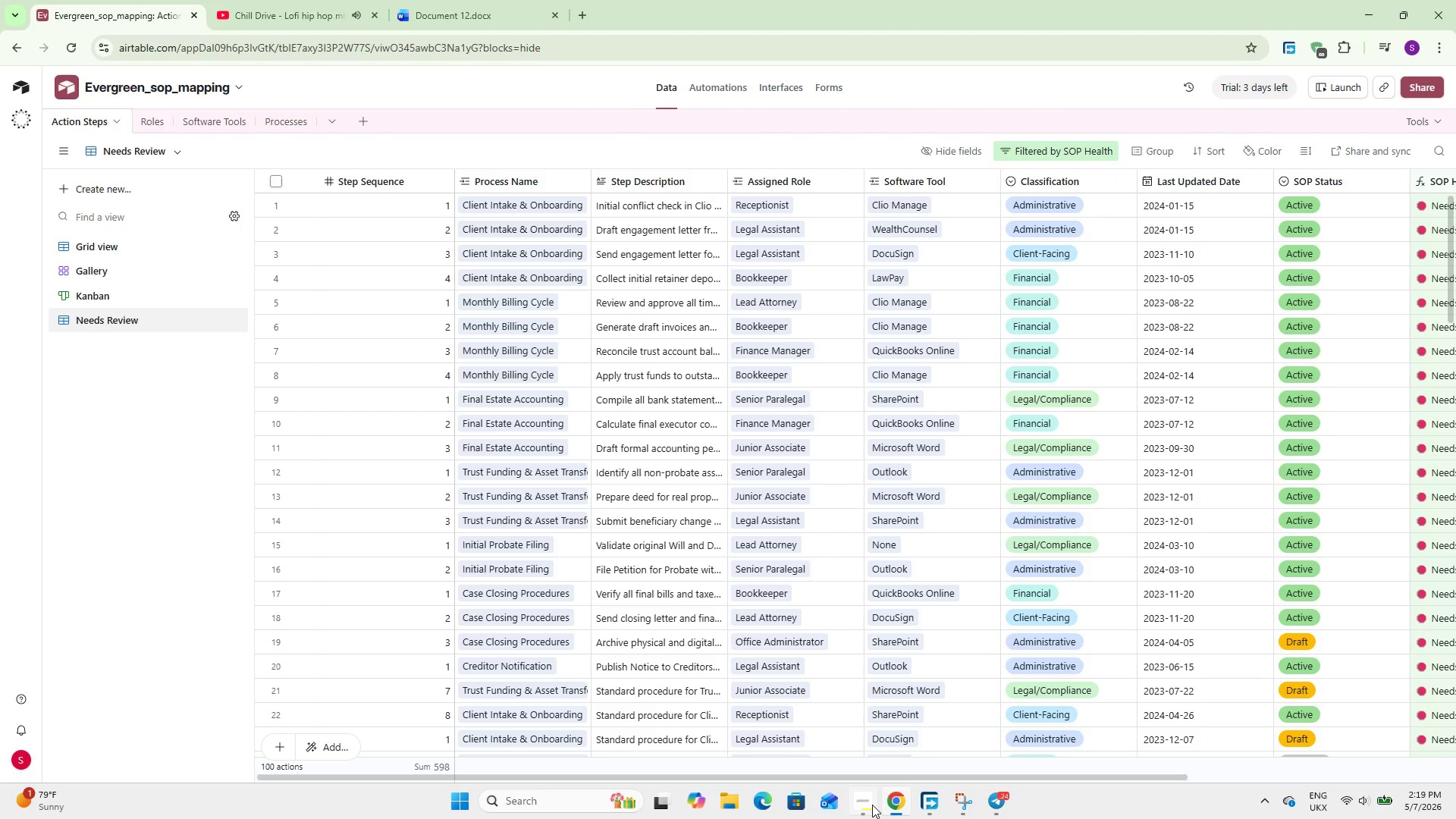 
left_click([868, 803])